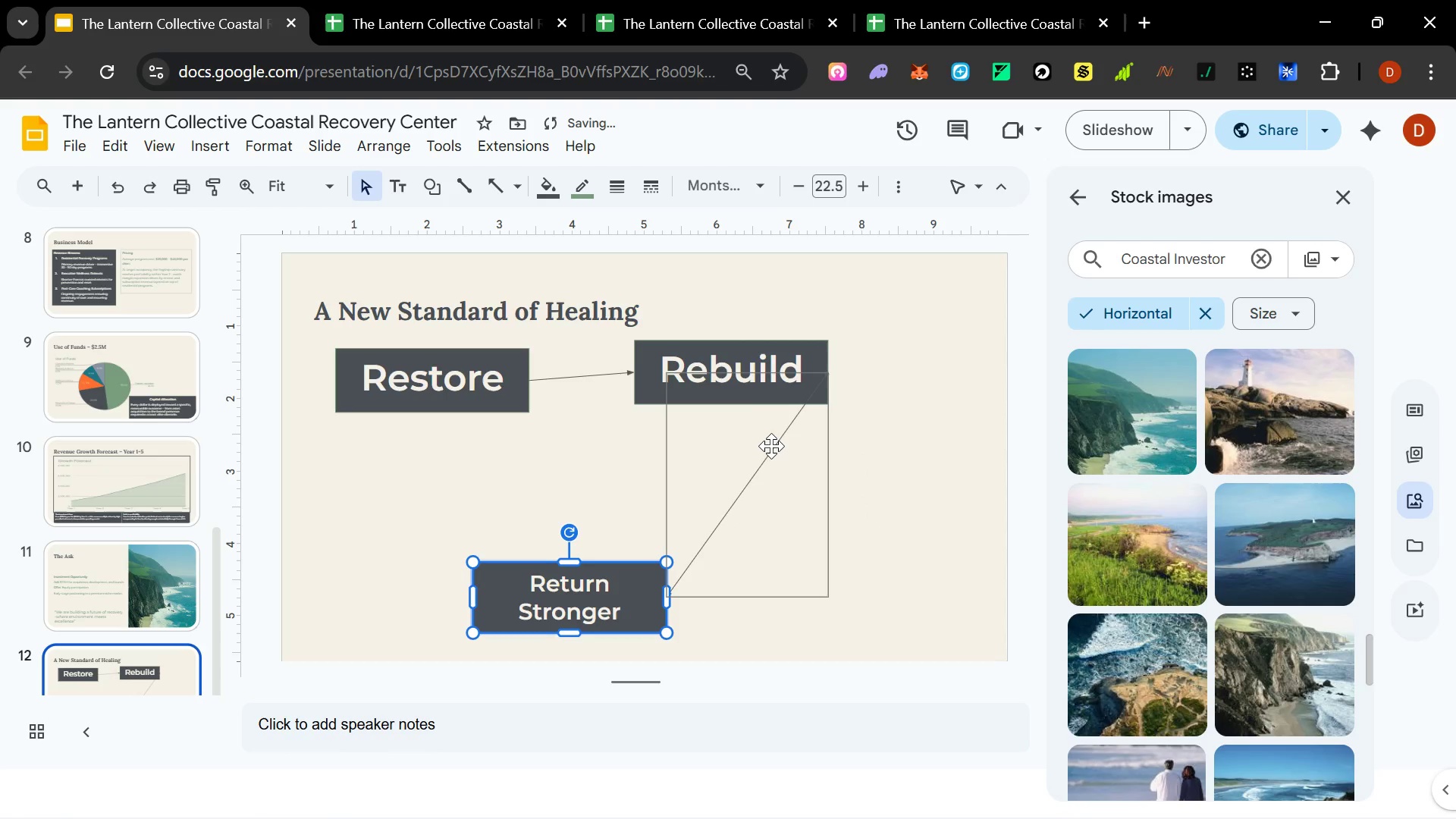 
key(Control+Z)
 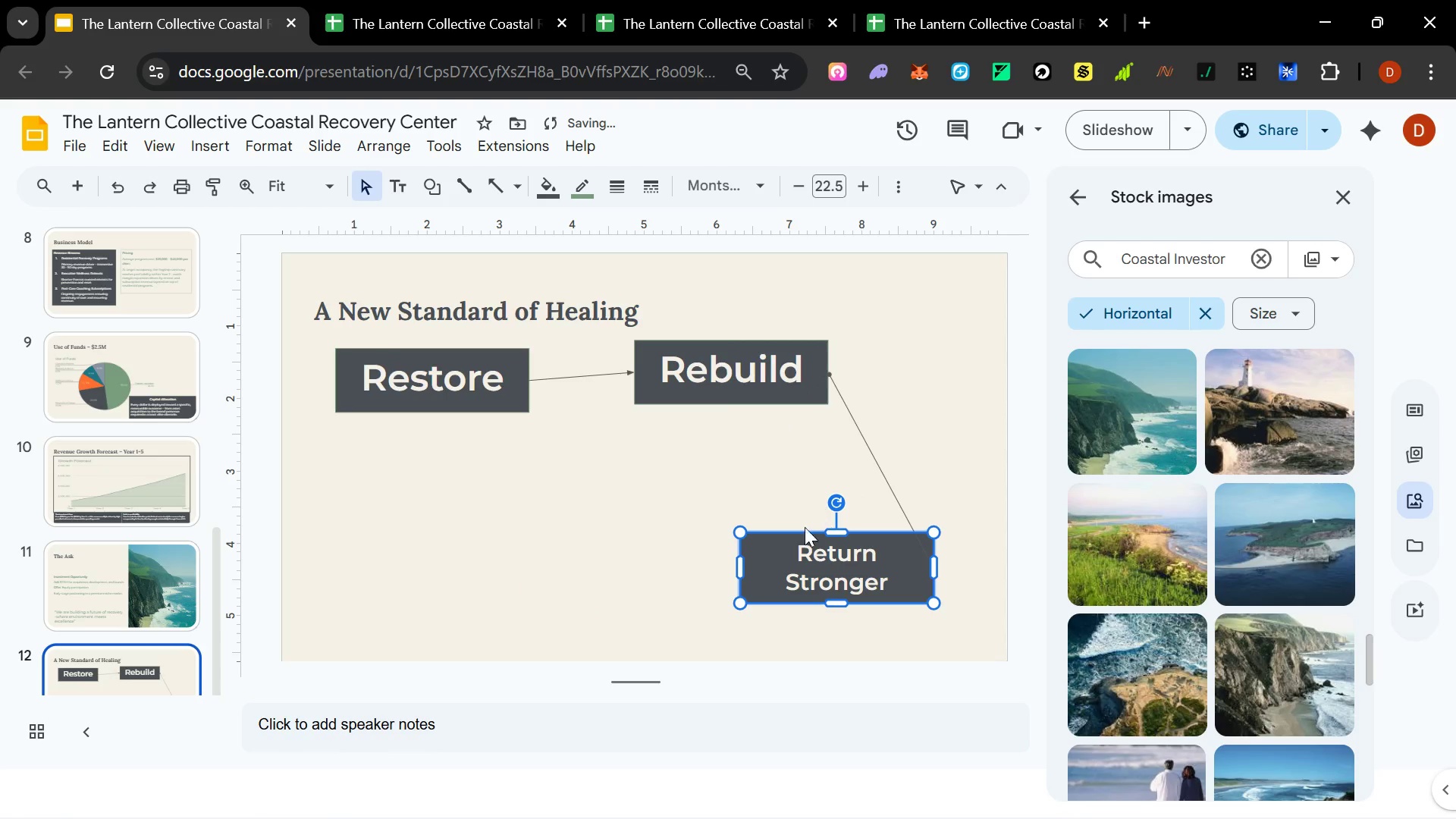 
key(Control+Z)
 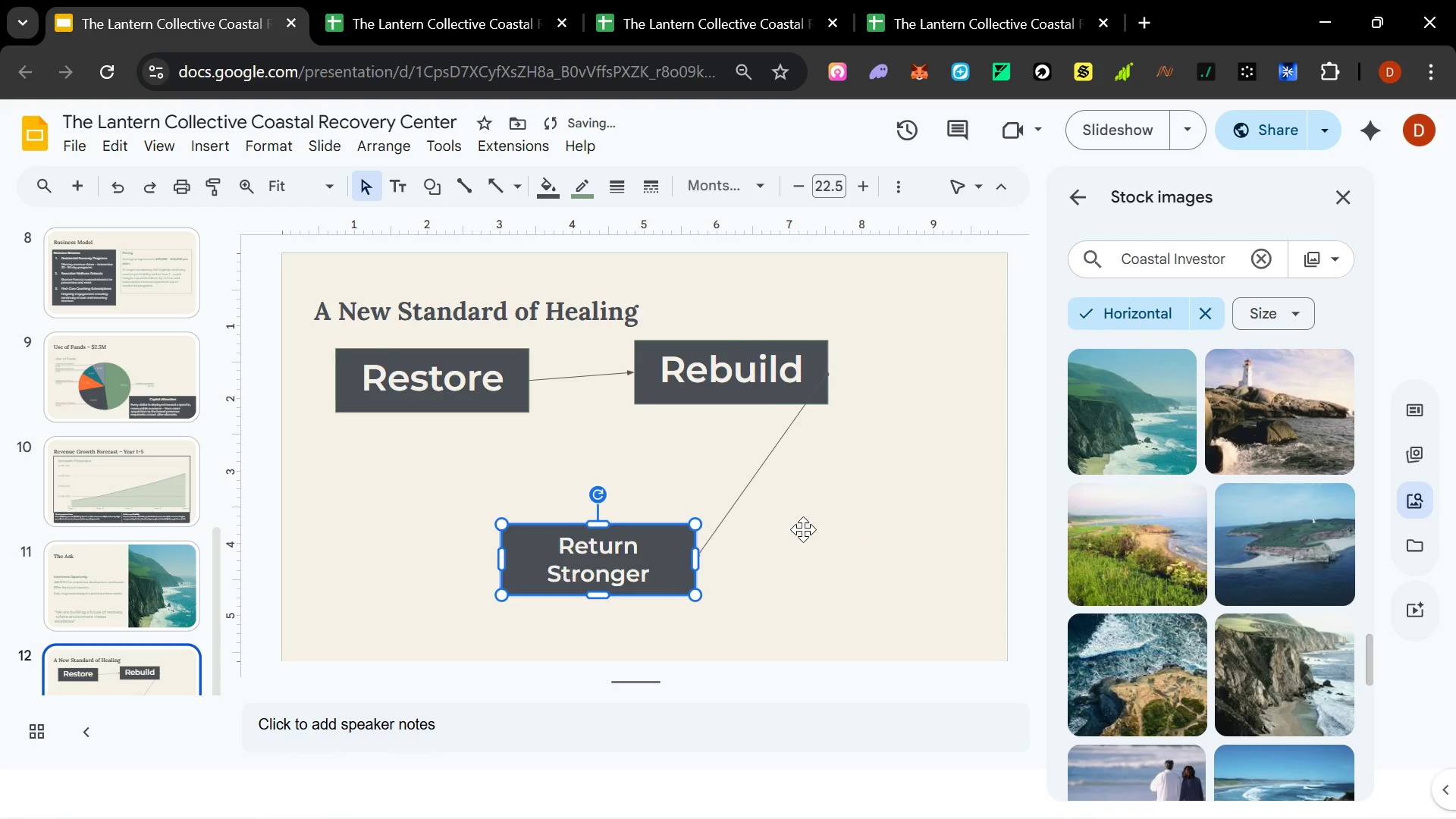 
key(Control+Z)
 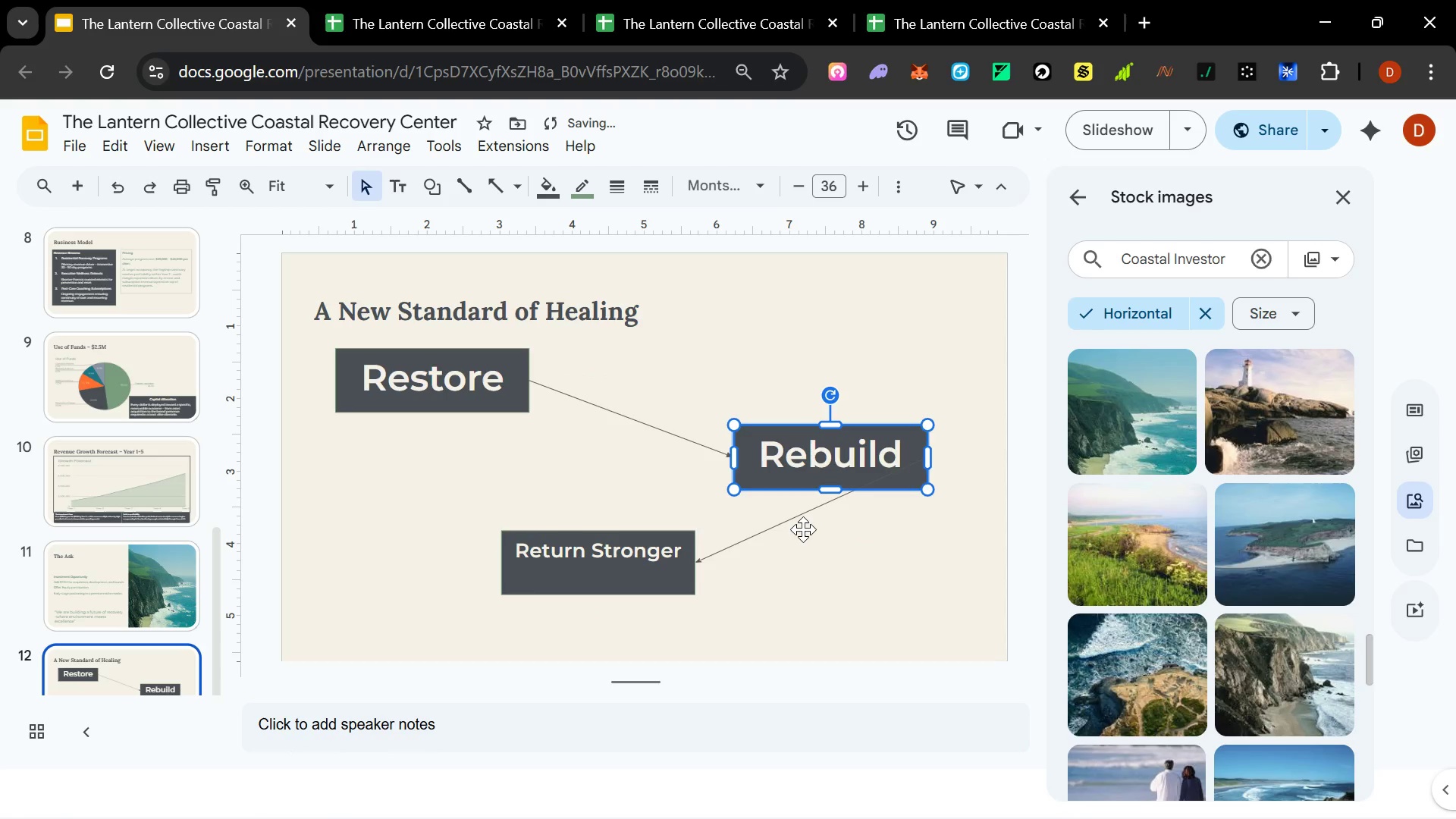 
key(Control+Z)
 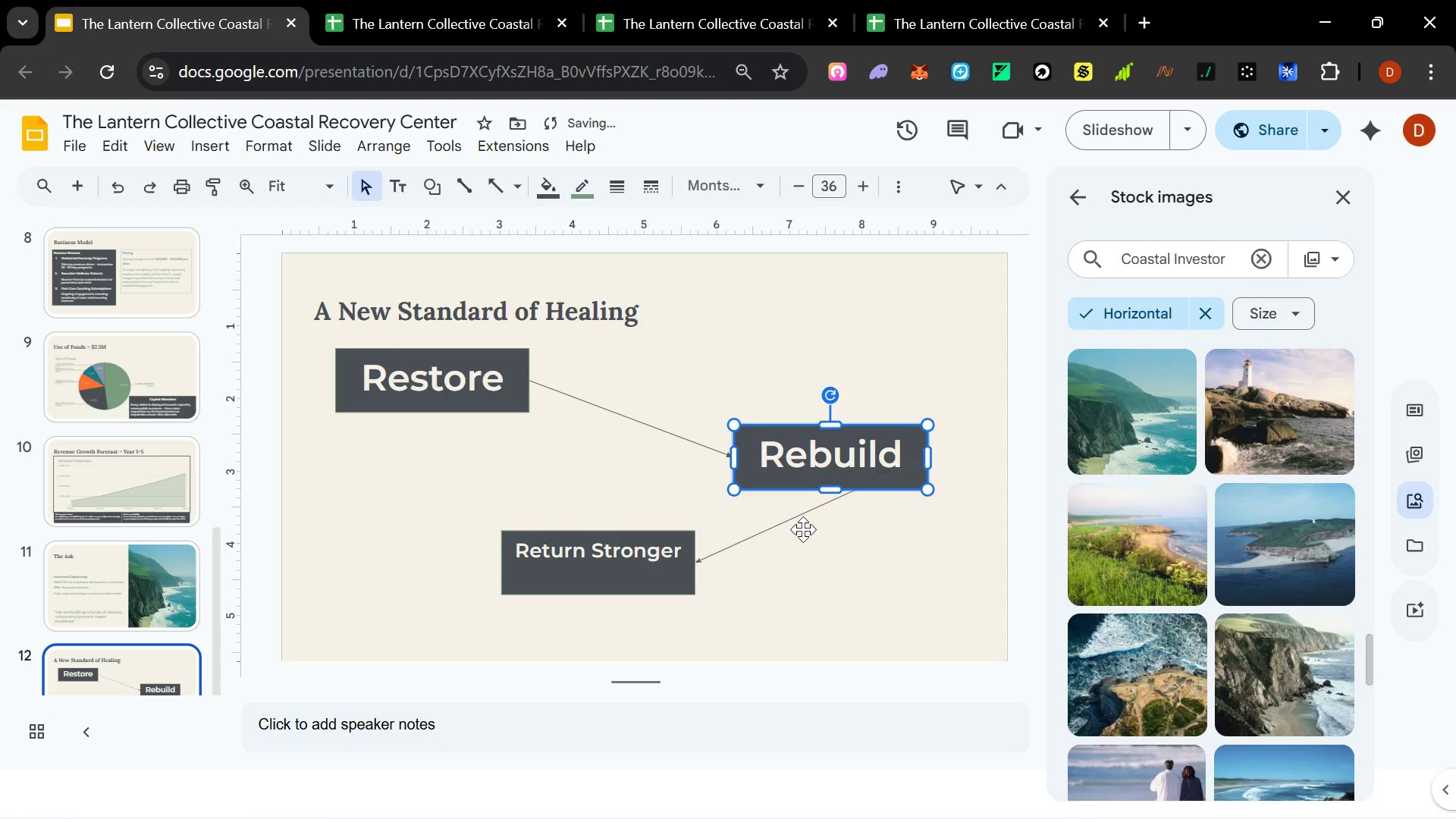 
key(Control+Z)
 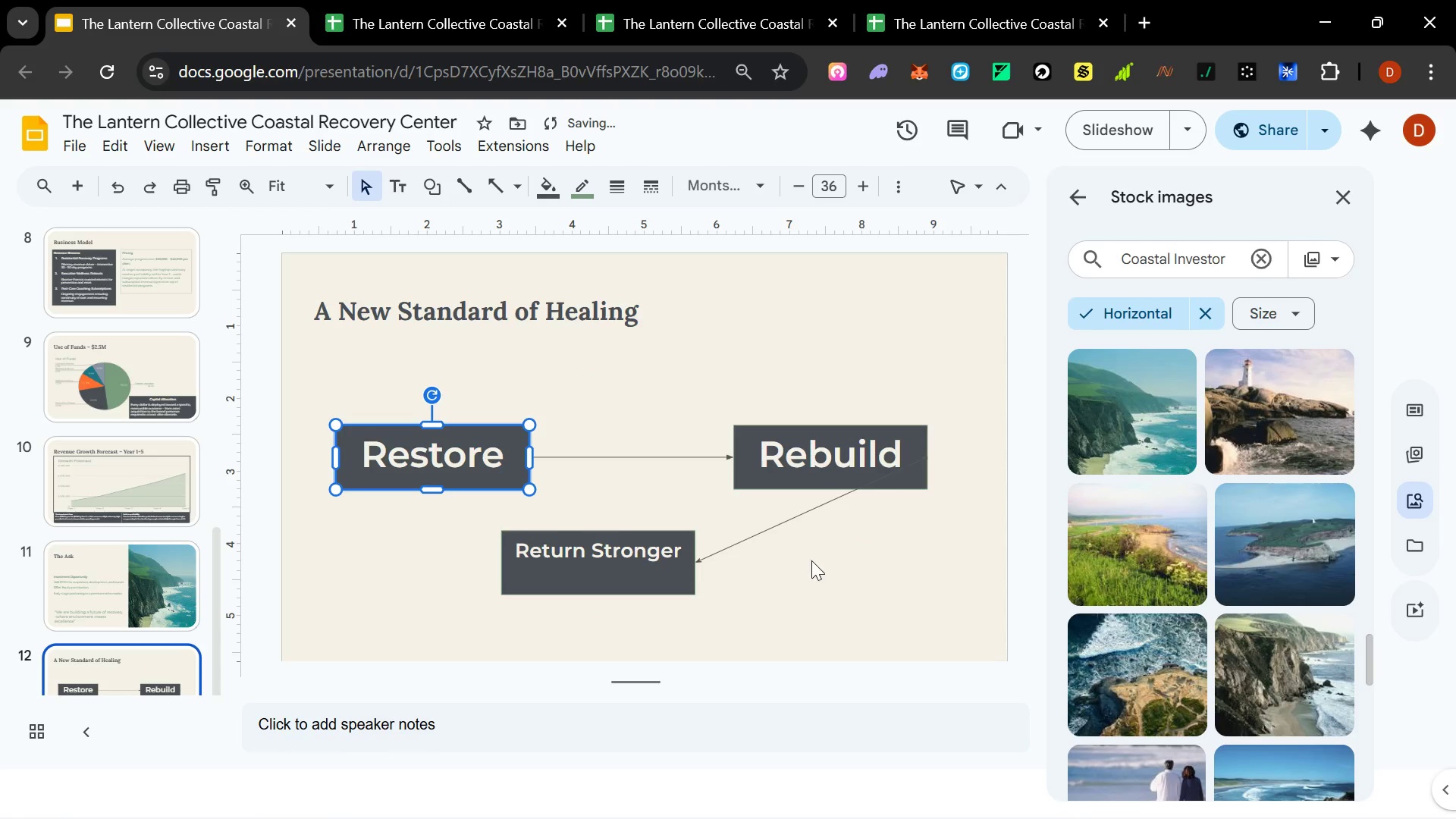 
left_click([819, 563])
 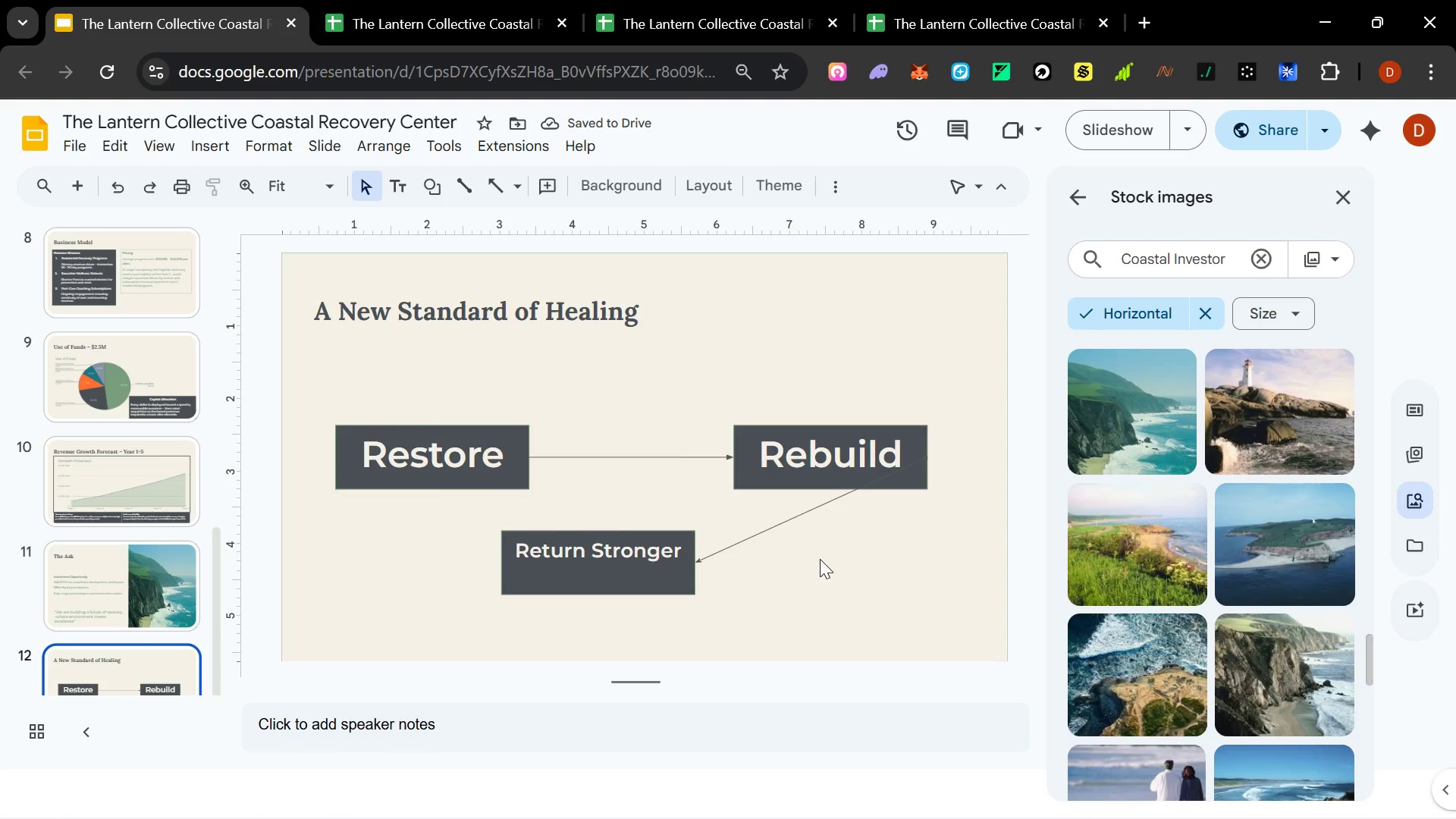 
key(Control+Z)
 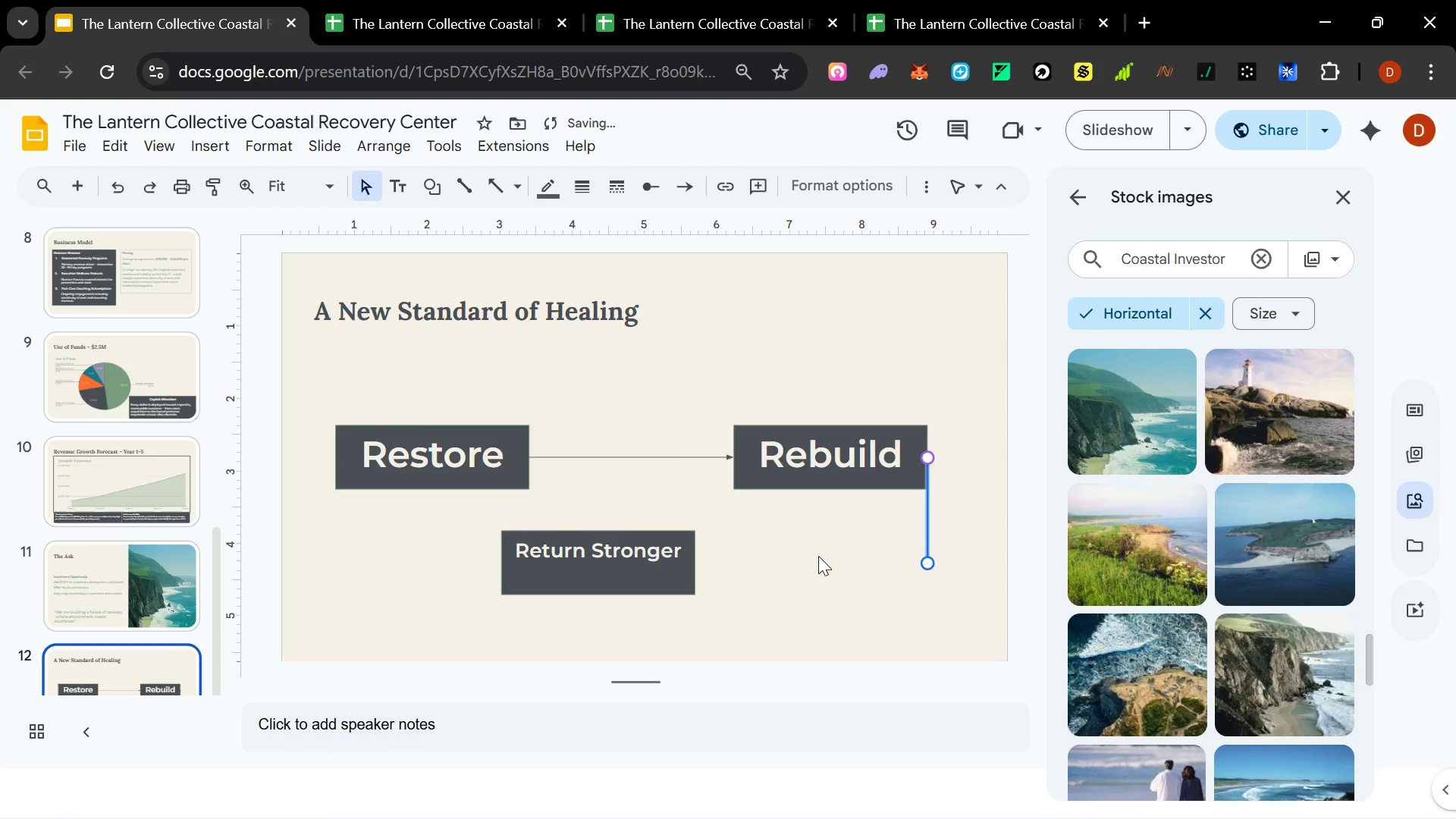 
key(Control+Z)
 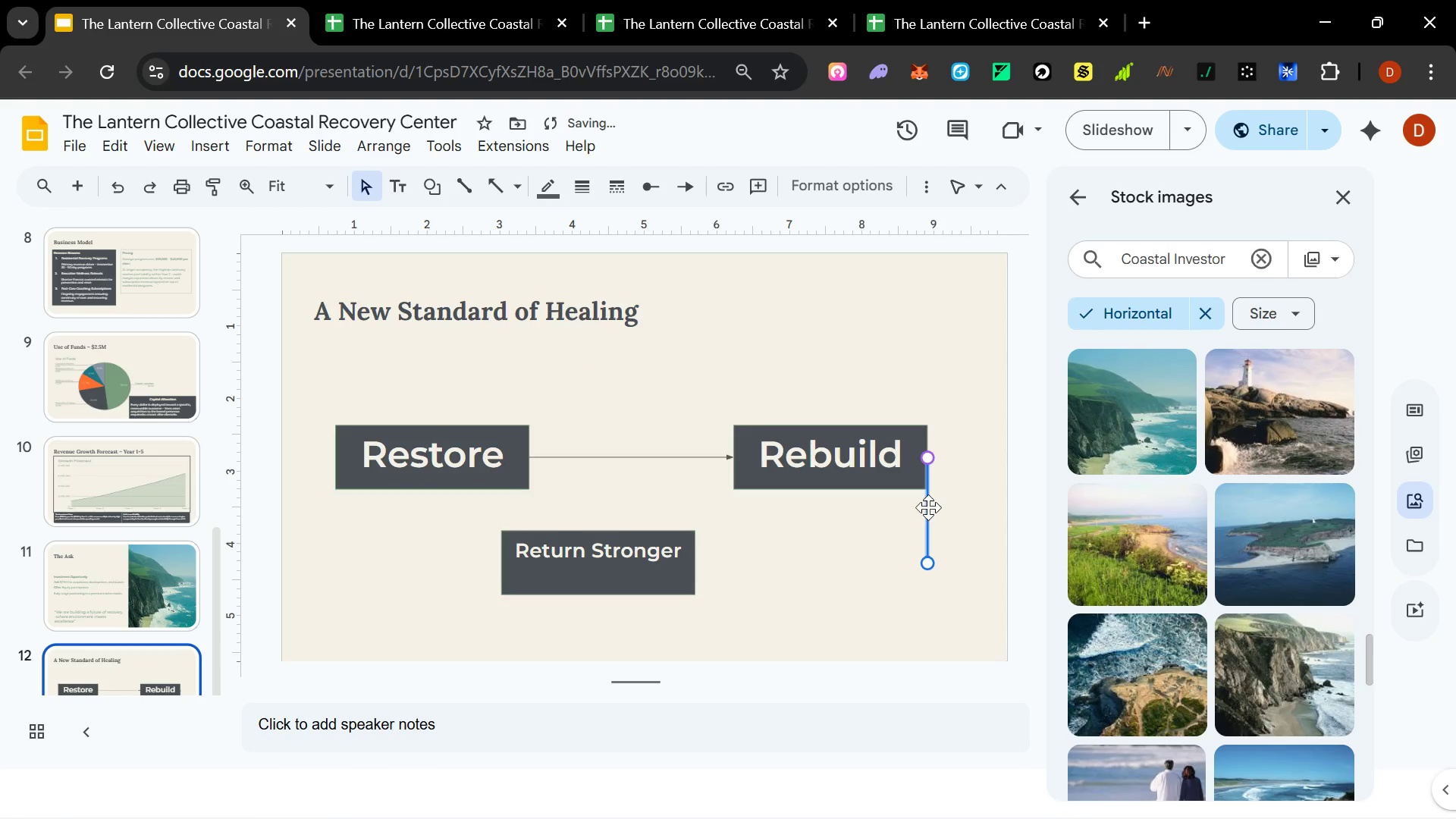 
left_click([928, 507])
 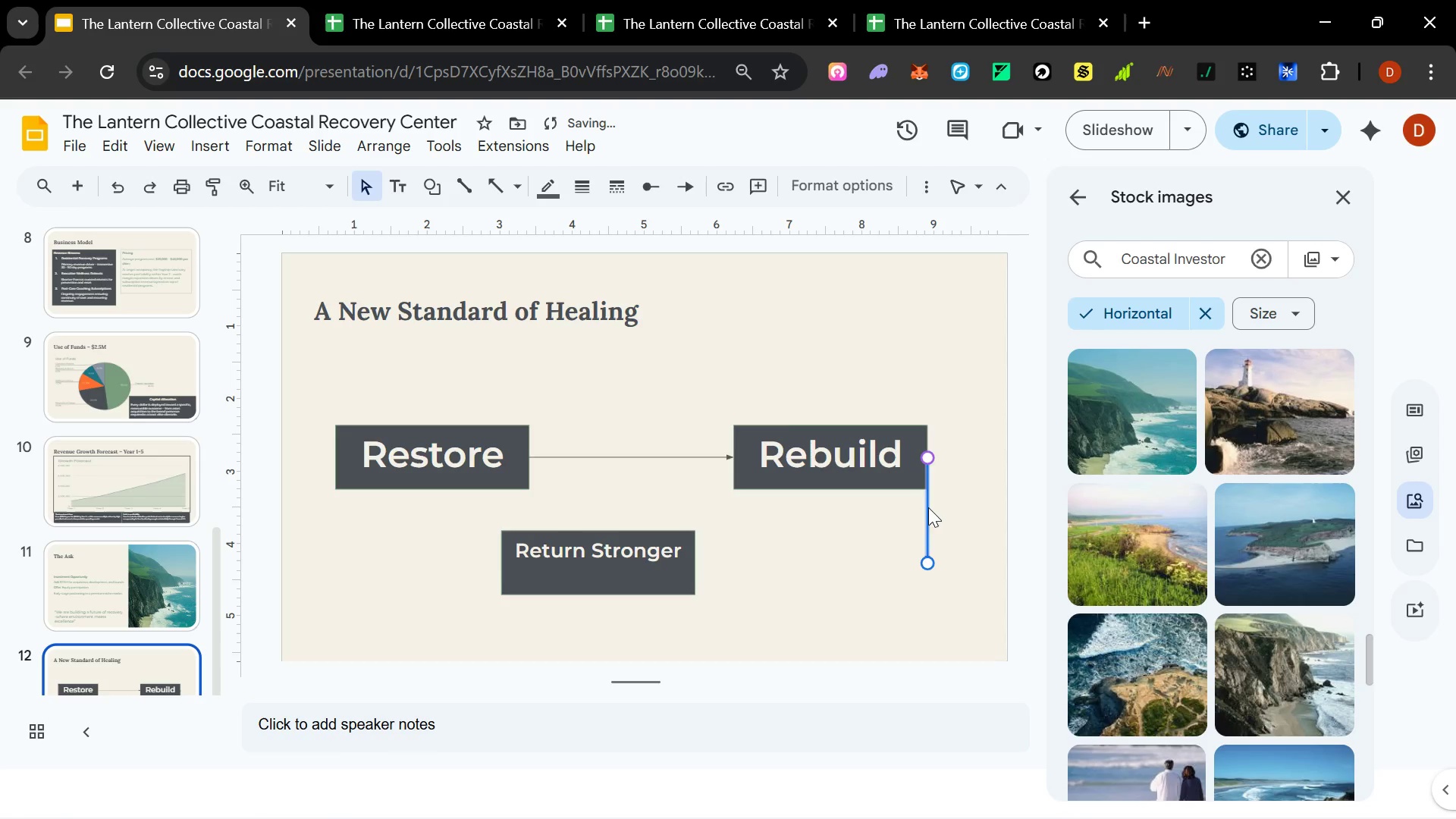 
key(Delete)
 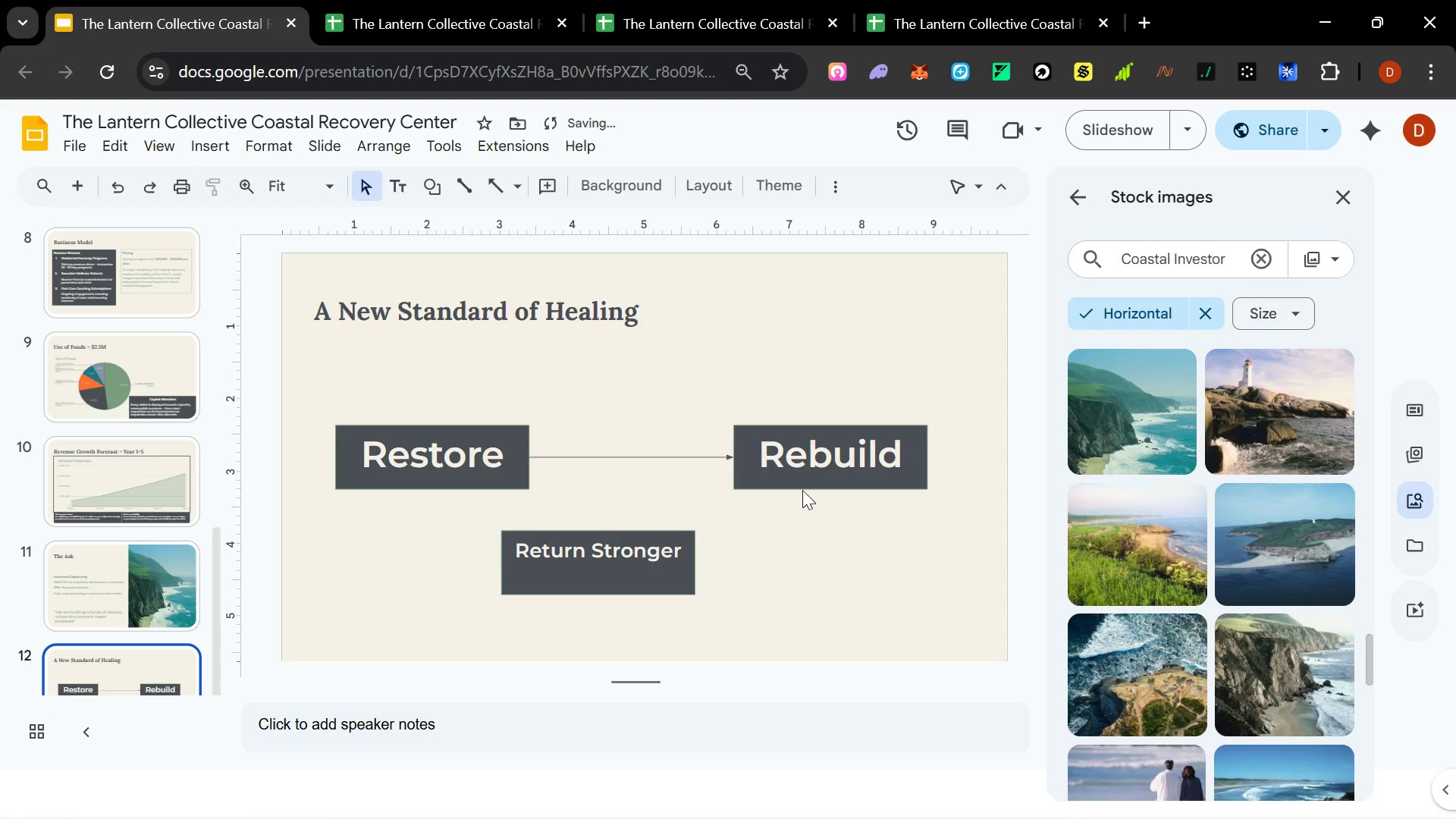 
left_click([814, 474])
 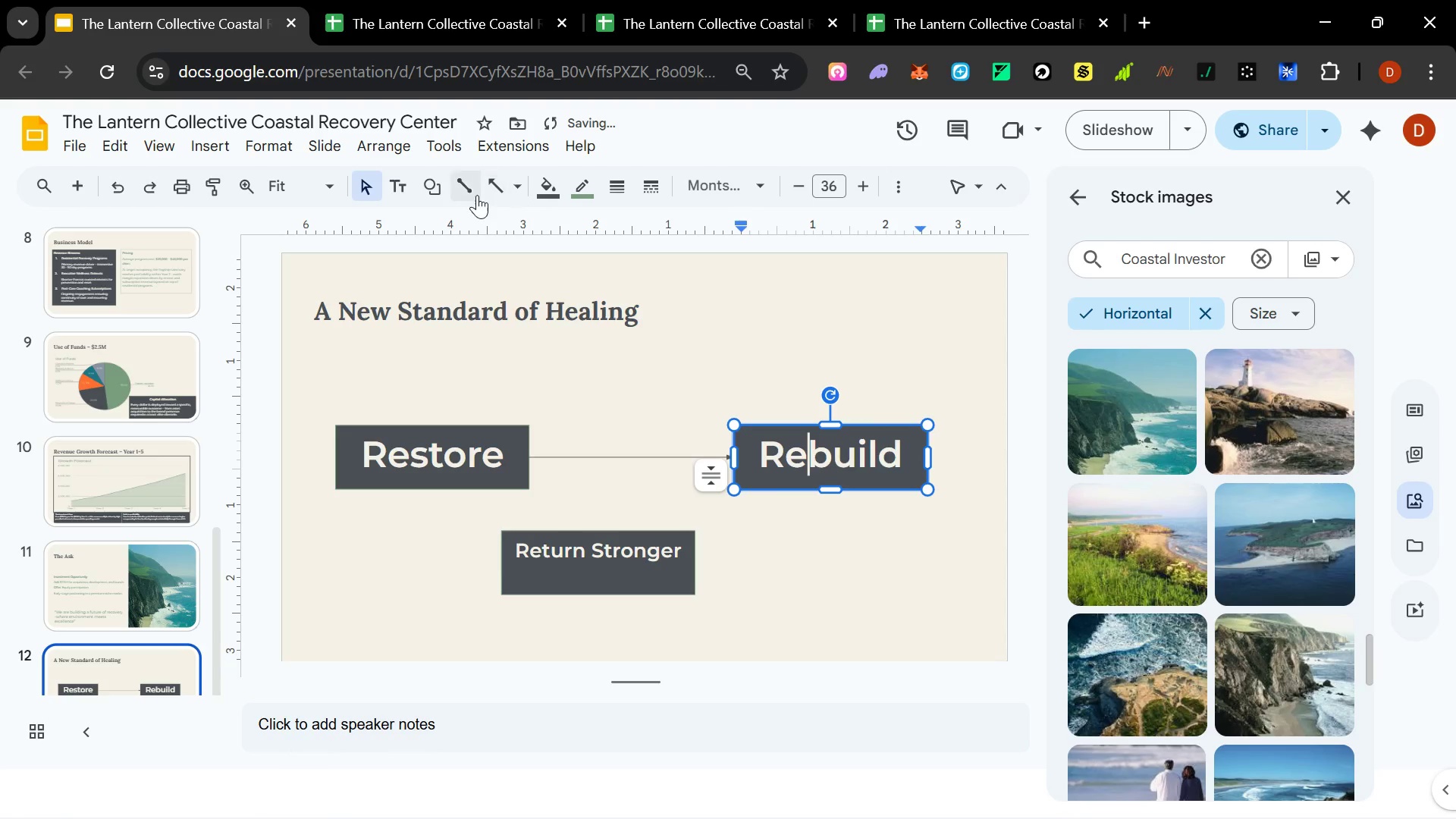 
left_click([497, 181])
 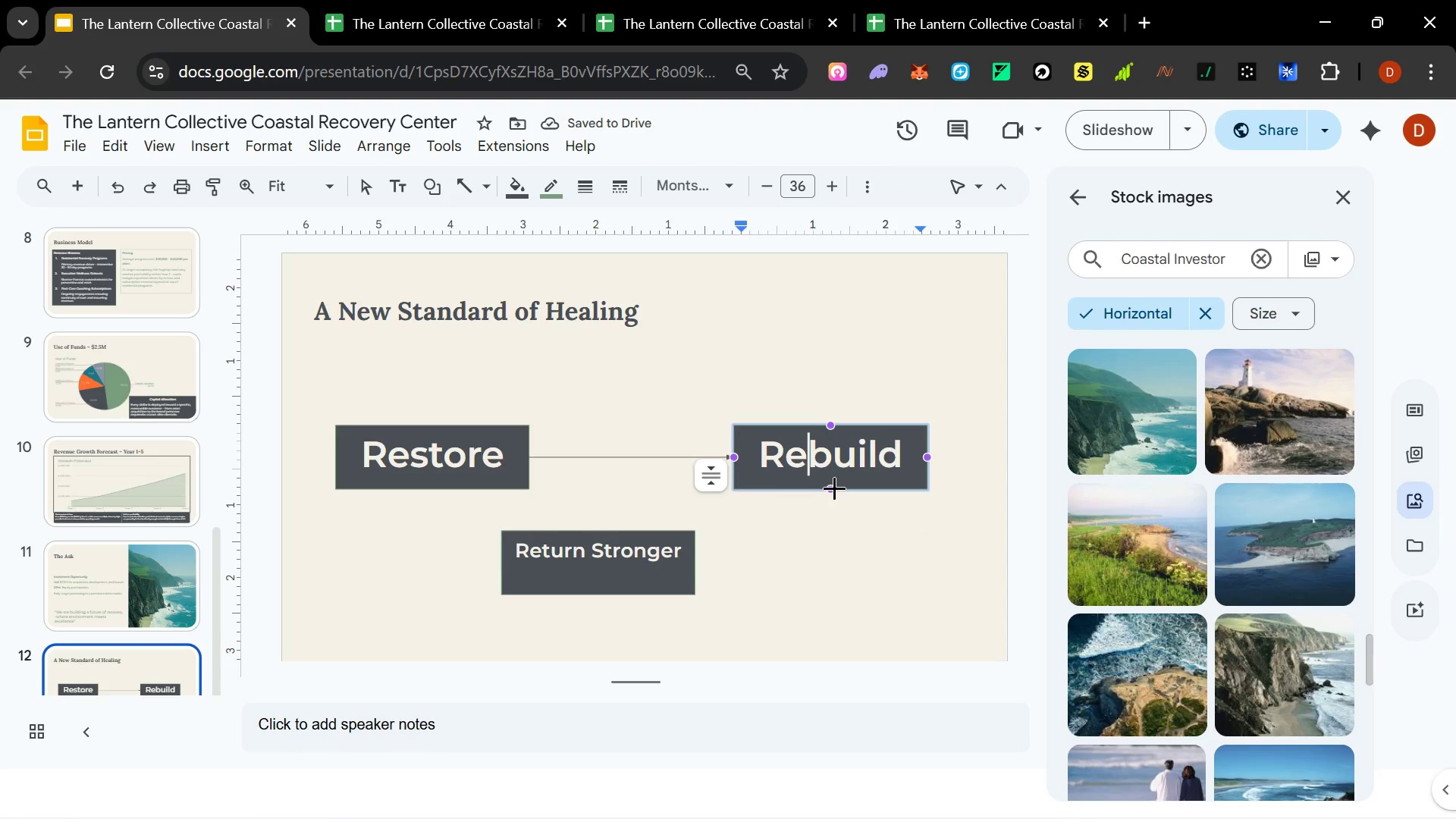 
left_click_drag(start_coordinate=[830, 488], to_coordinate=[833, 560])
 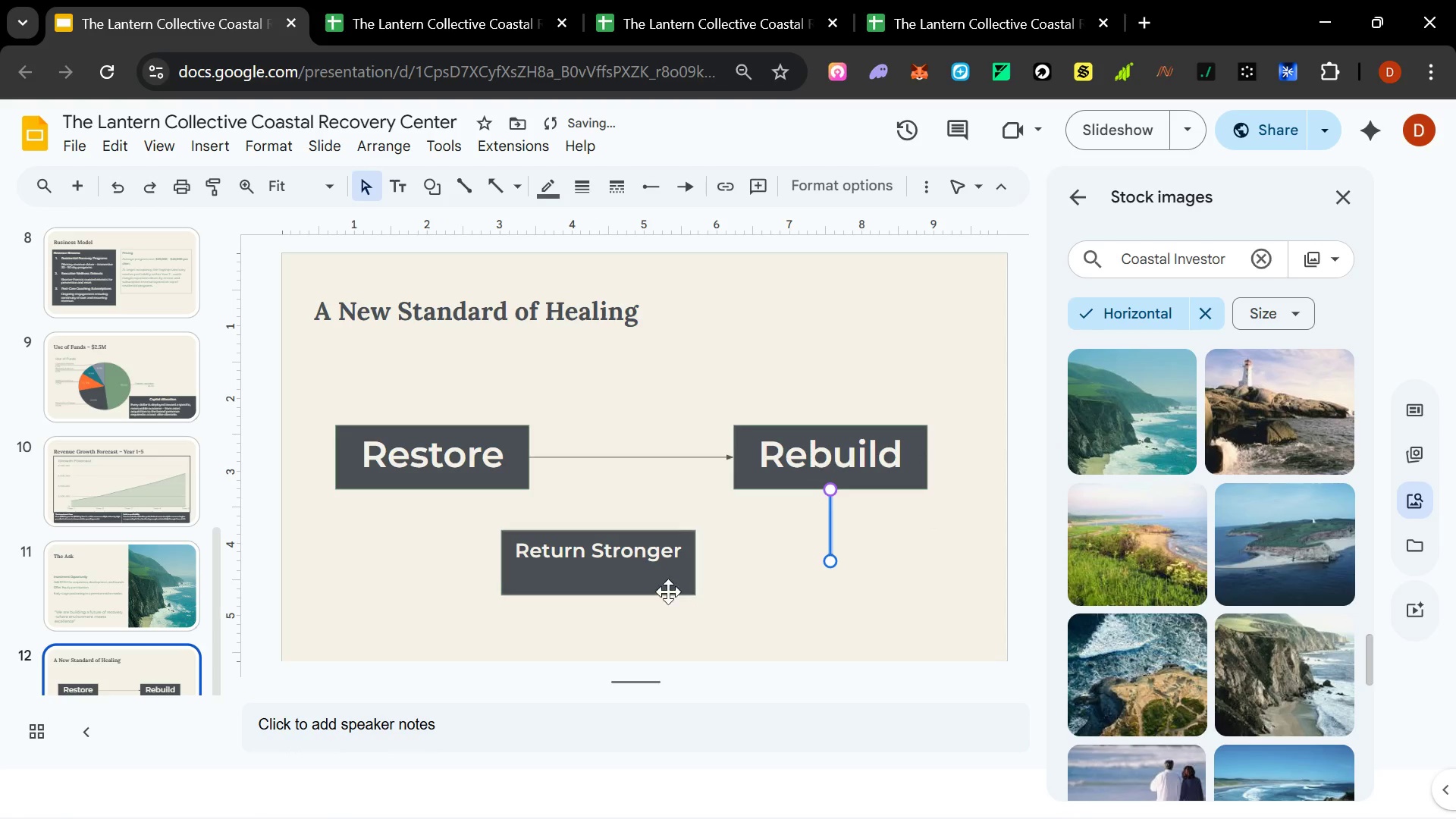 
hold_key(key=ShiftLeft, duration=1.5)
 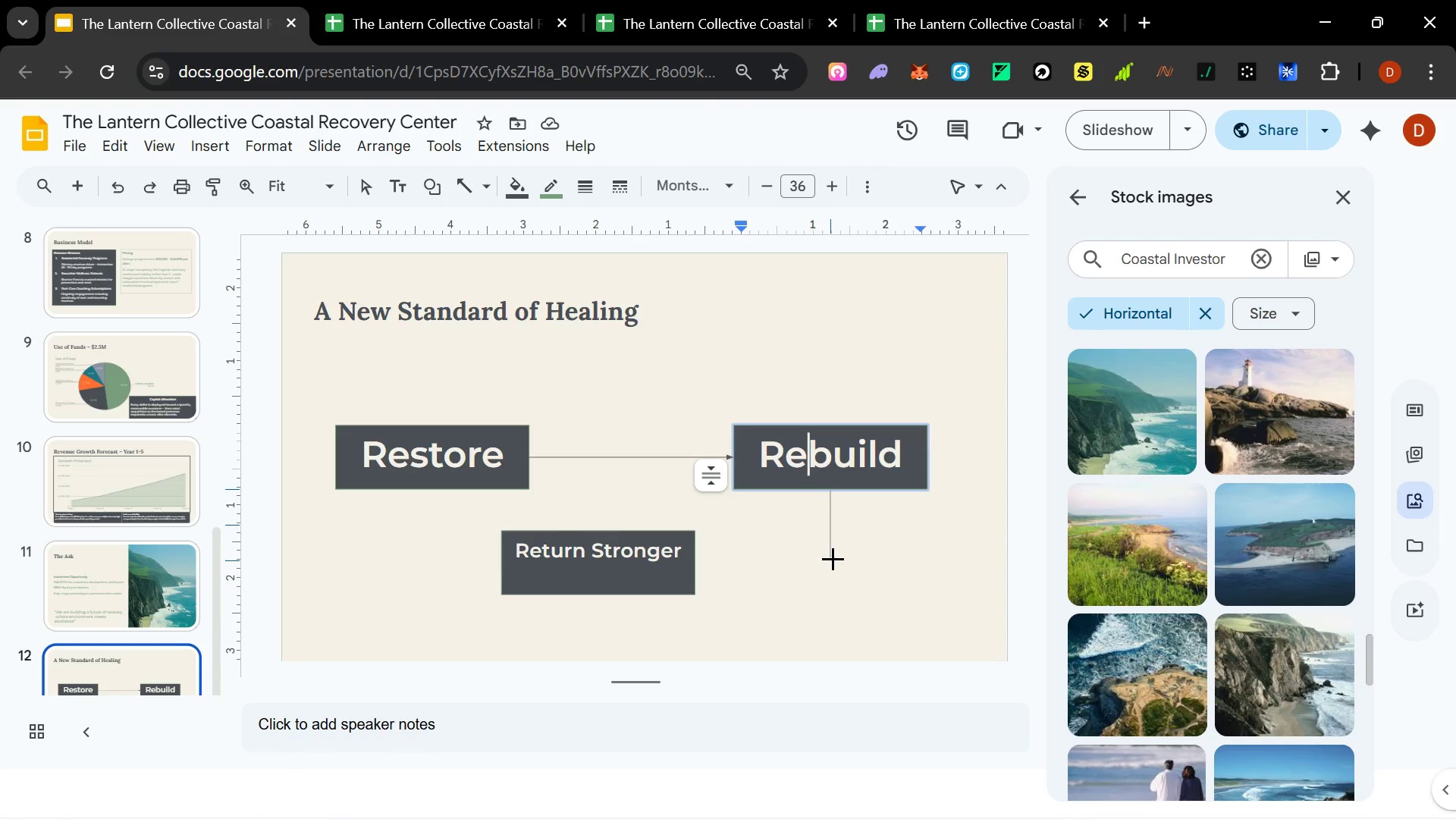 
key(Shift+ShiftLeft)
 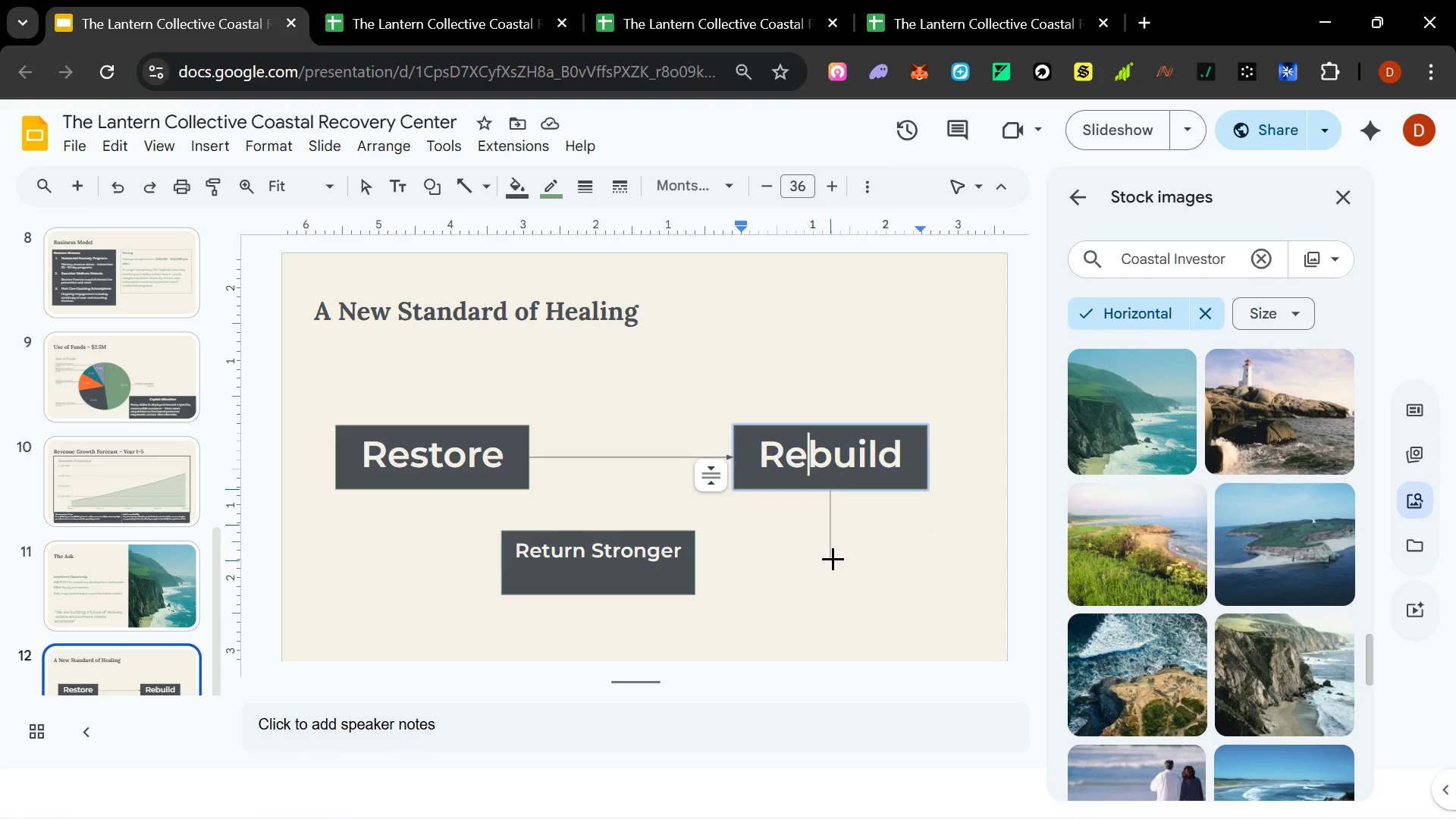 
key(Shift+ShiftLeft)
 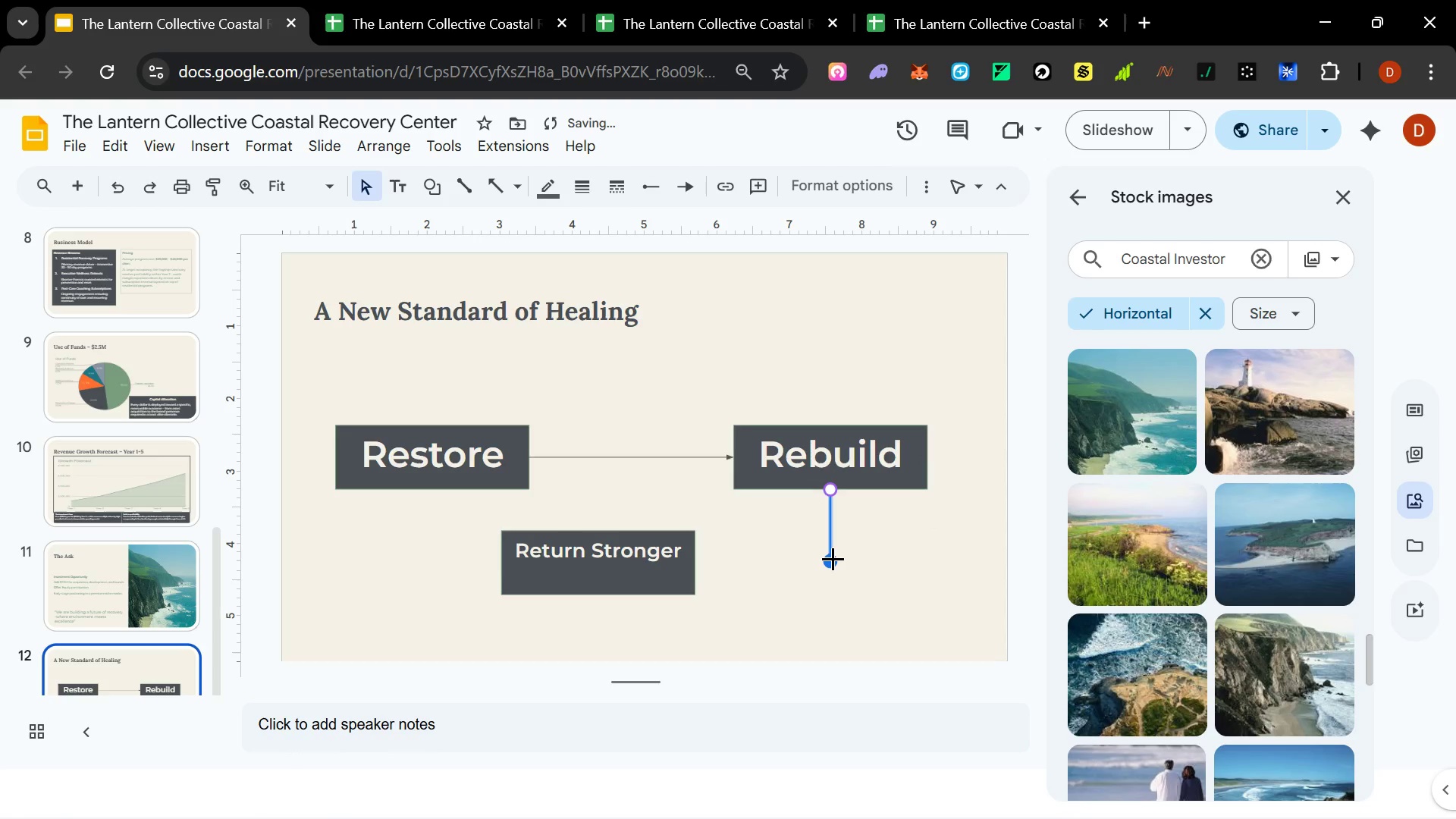 
key(Shift+ShiftLeft)
 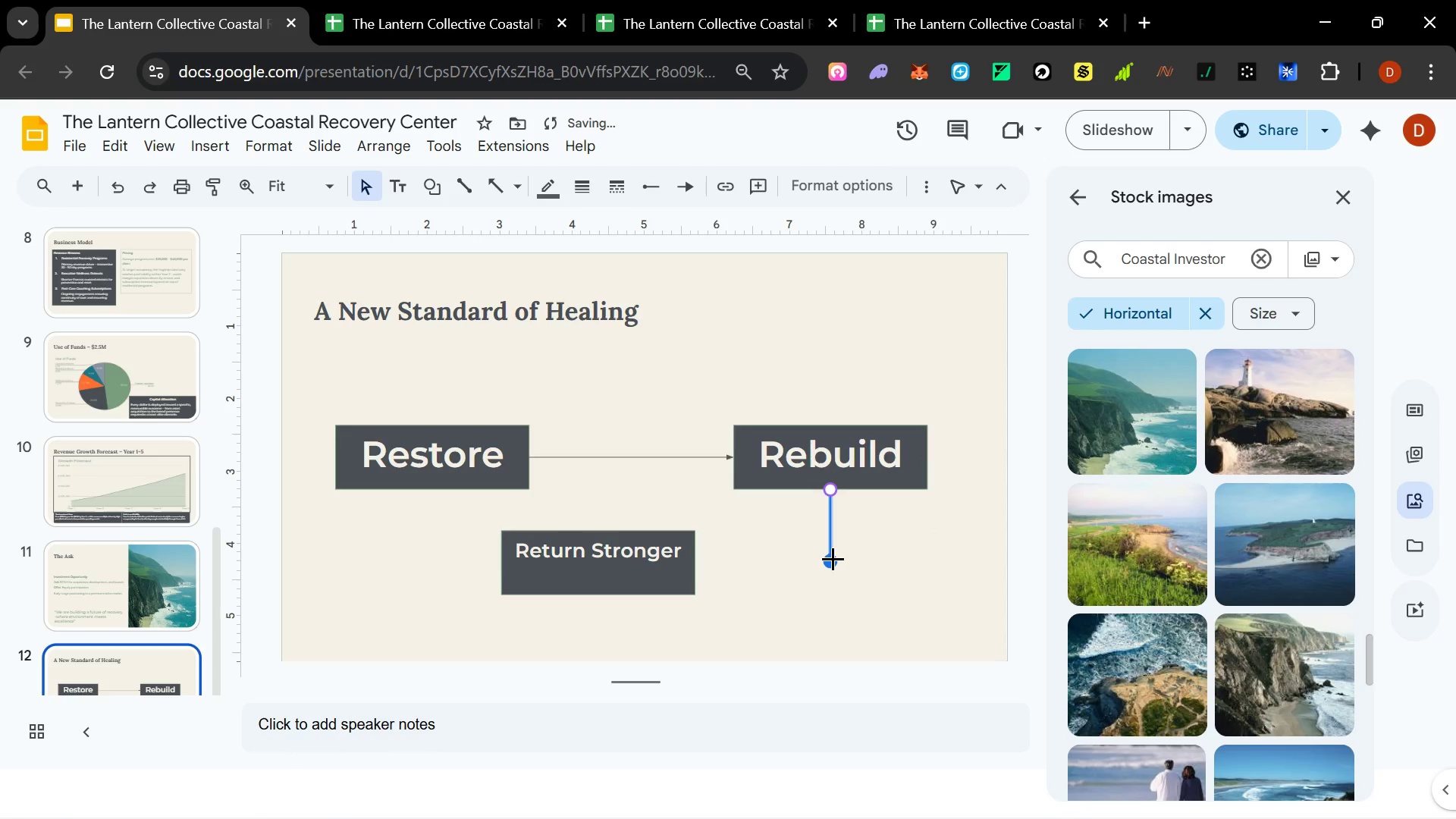 
key(Shift+ShiftLeft)
 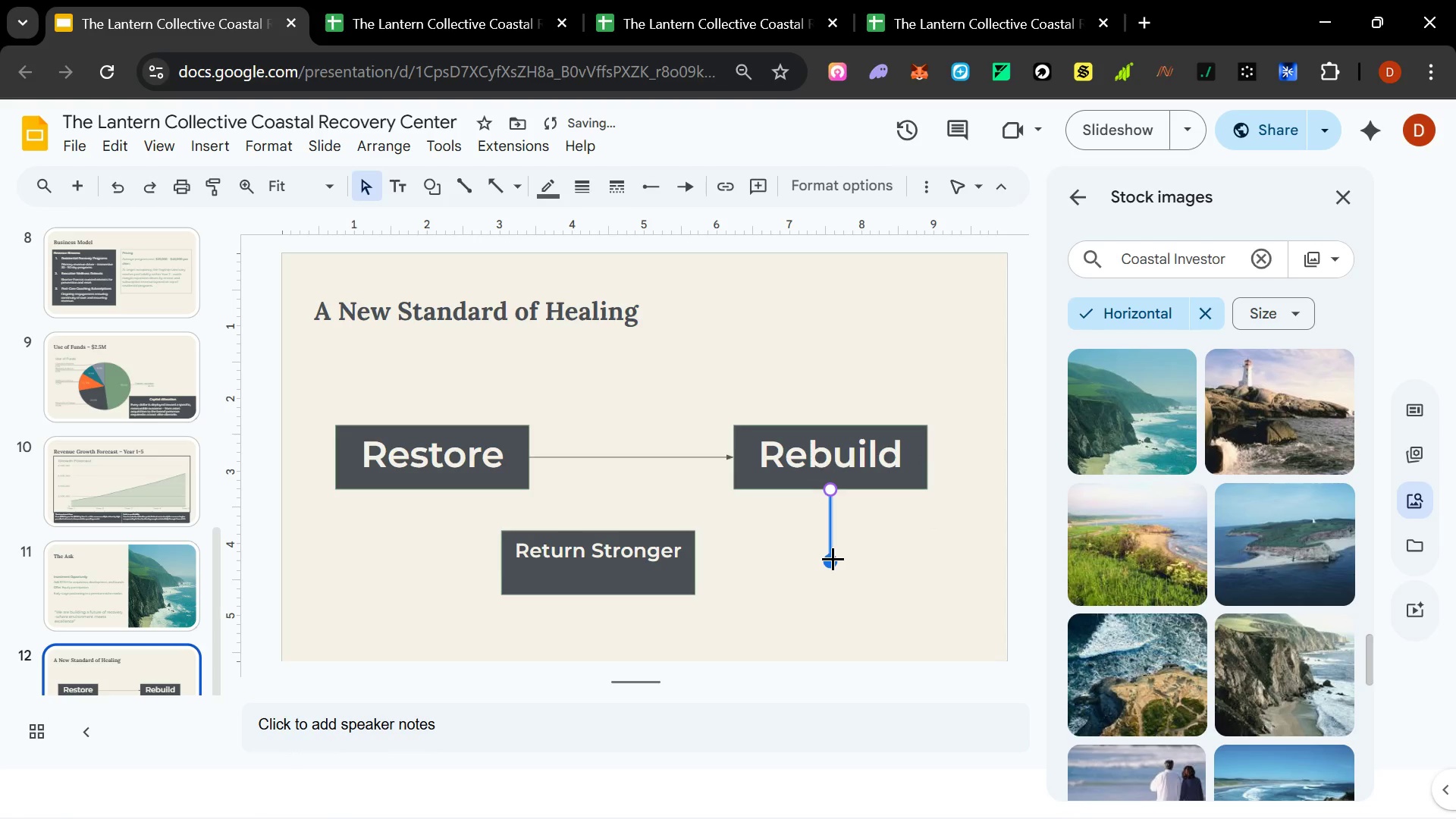 
key(Shift+ShiftLeft)
 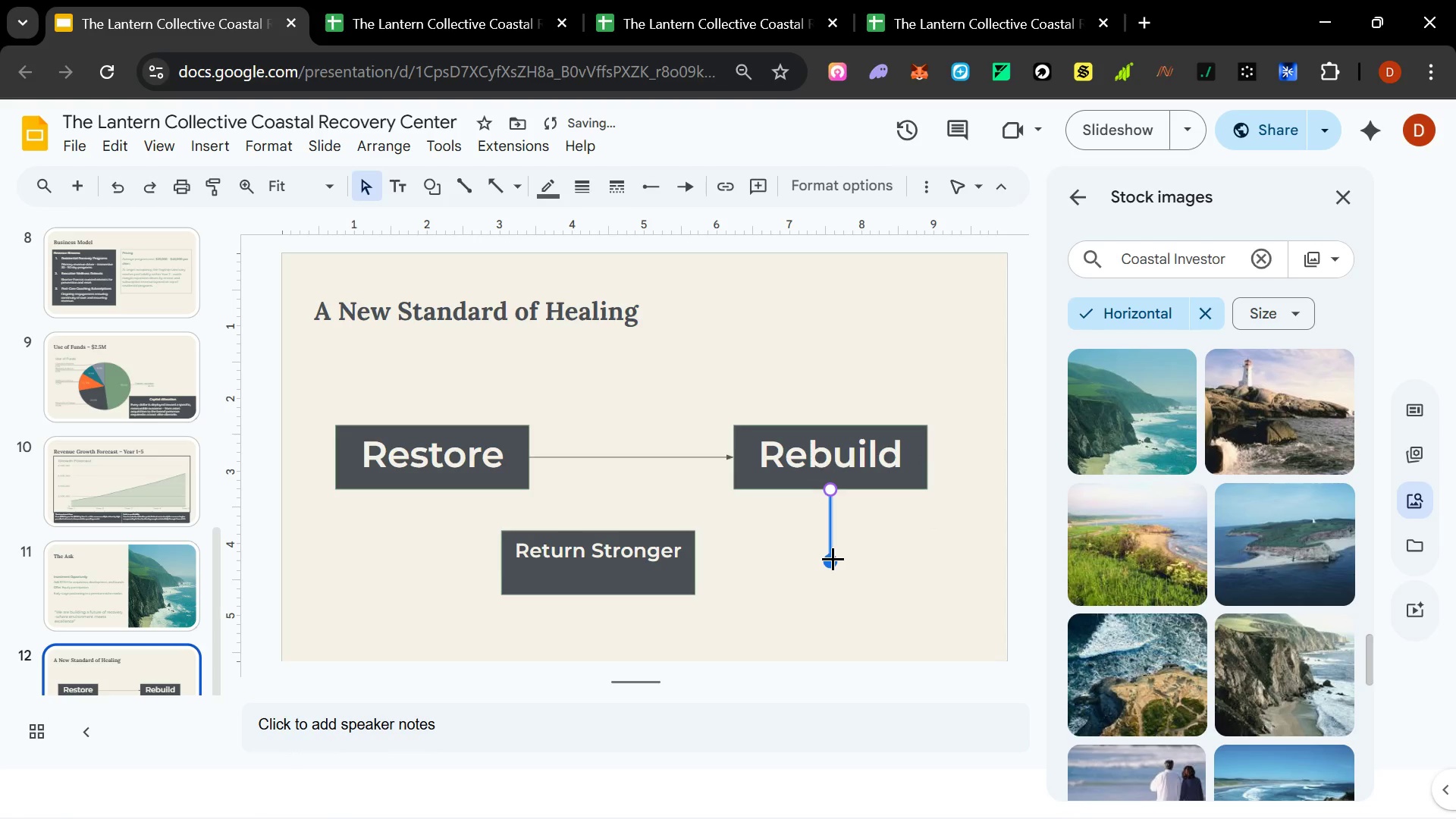 
key(Shift+ShiftLeft)
 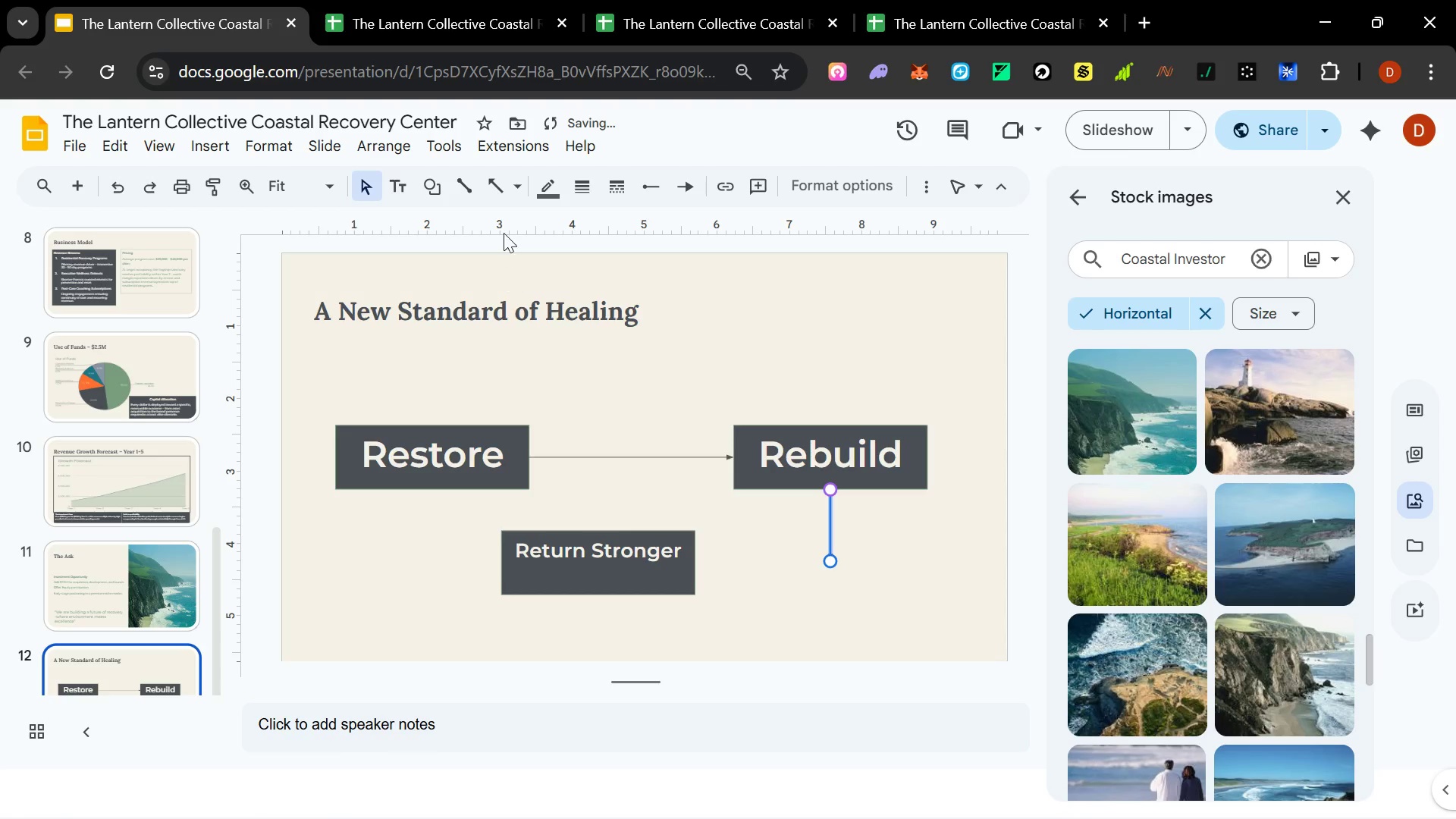 
left_click([506, 192])
 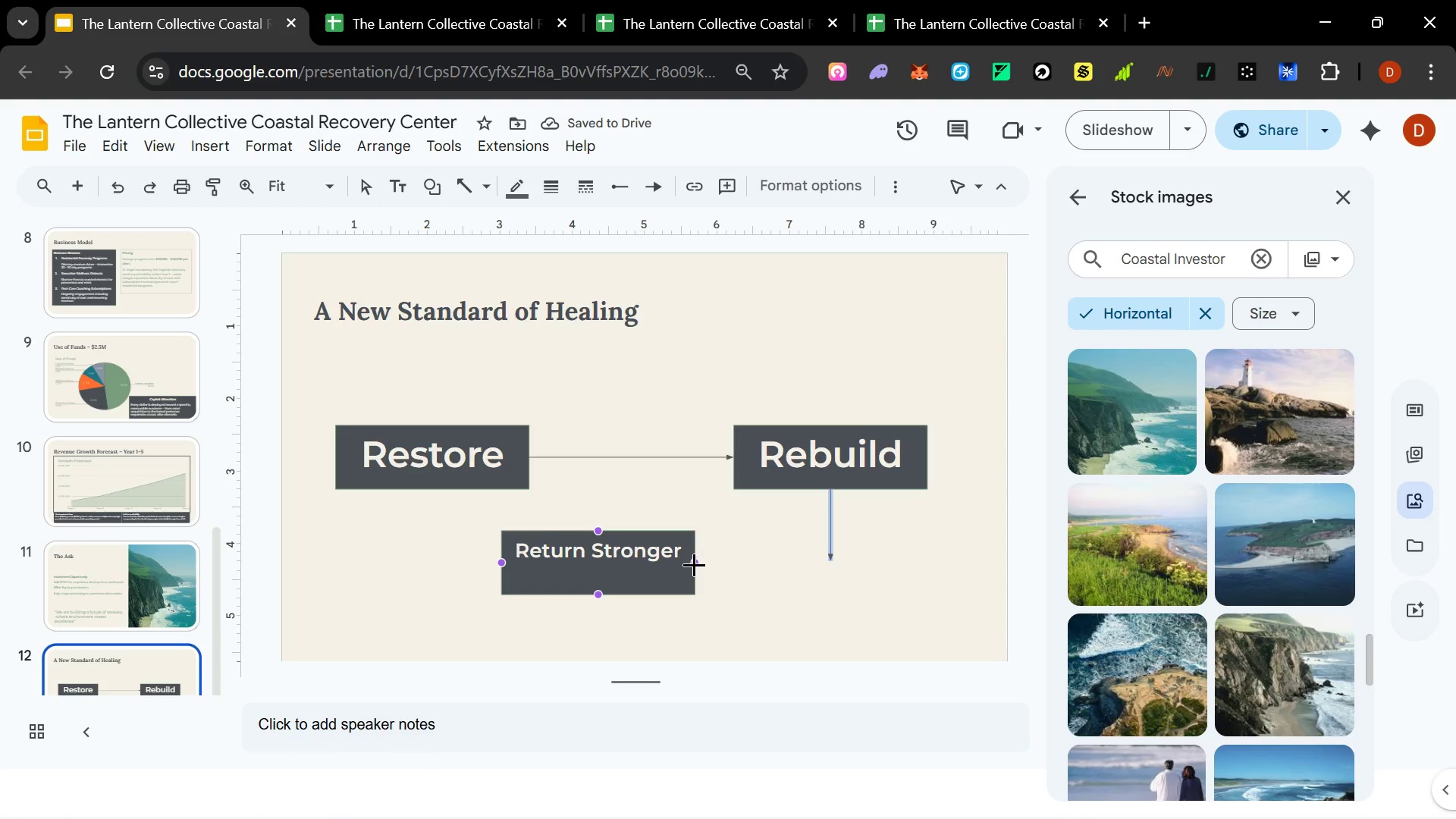 
left_click_drag(start_coordinate=[694, 563], to_coordinate=[831, 561])
 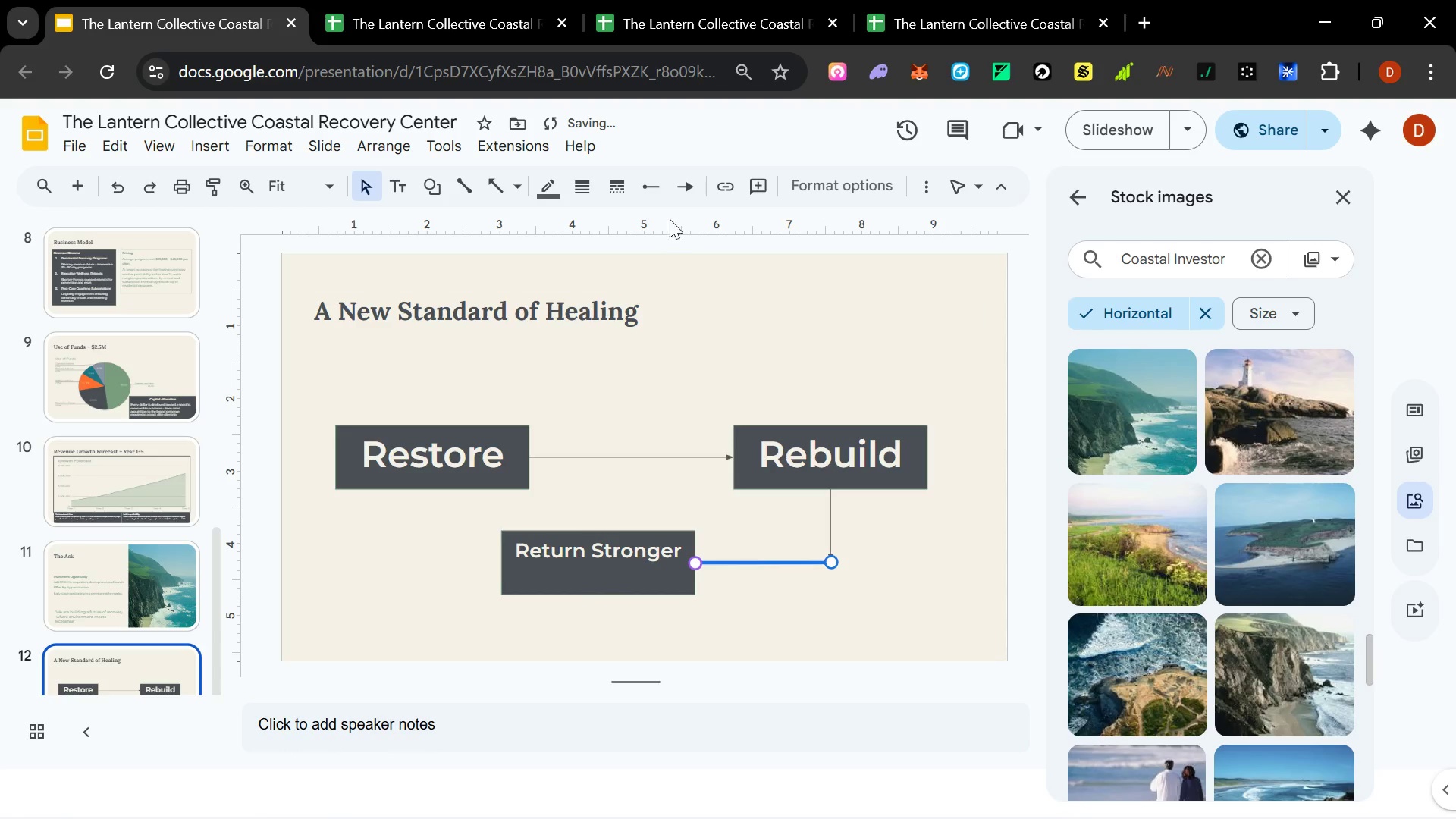 
left_click([653, 188])
 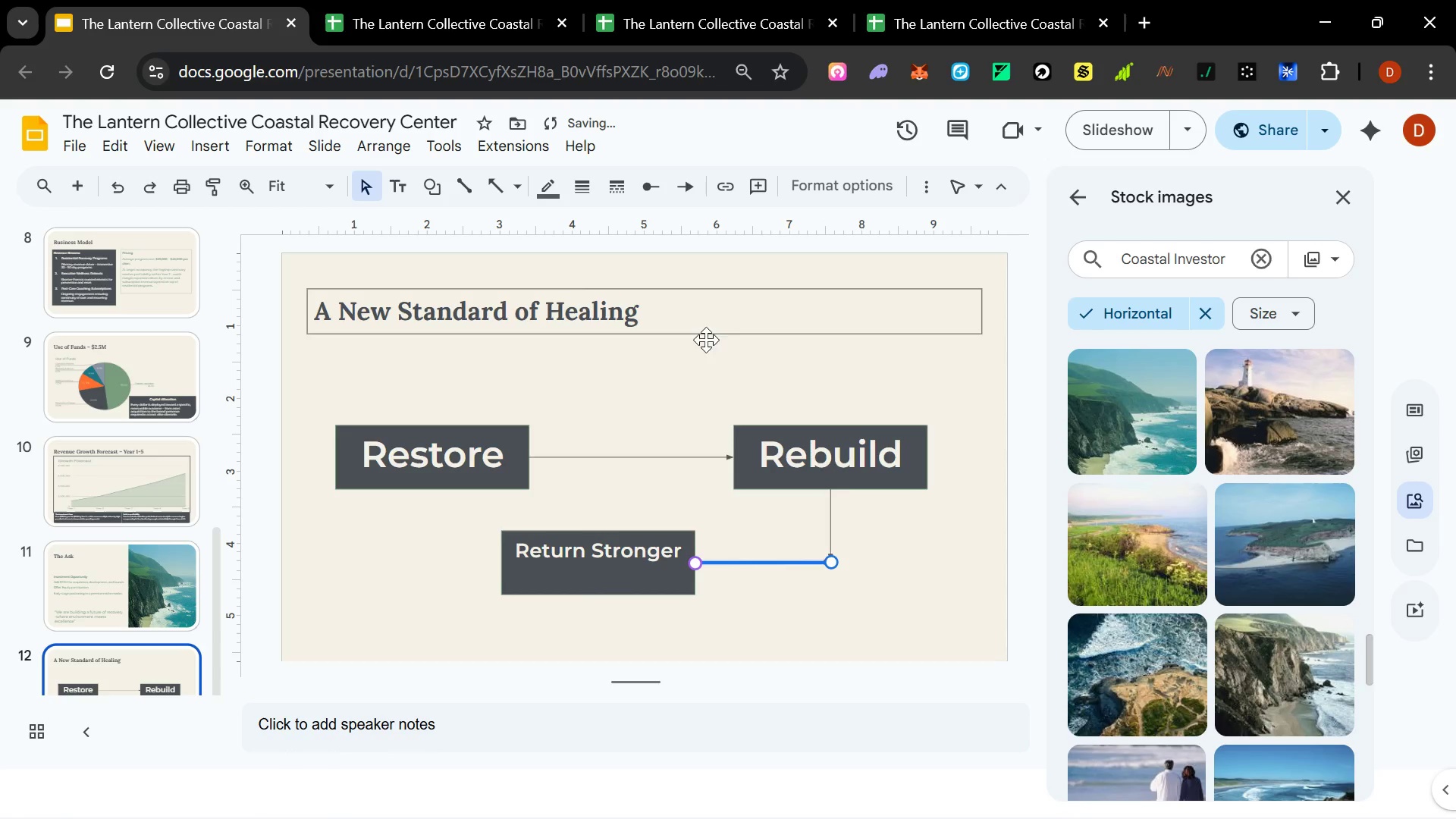 
double_click([948, 587])
 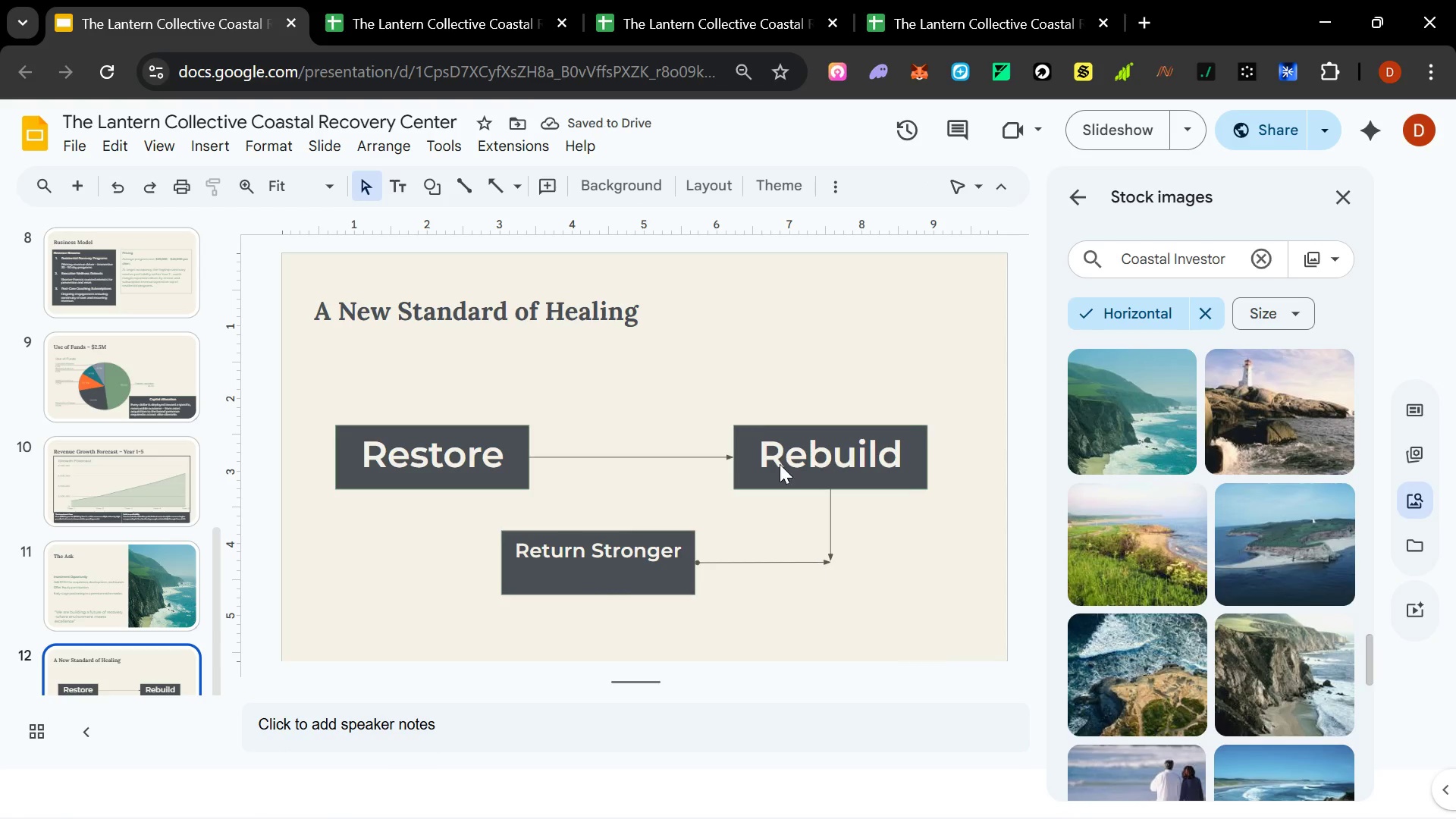 
left_click([790, 560])
 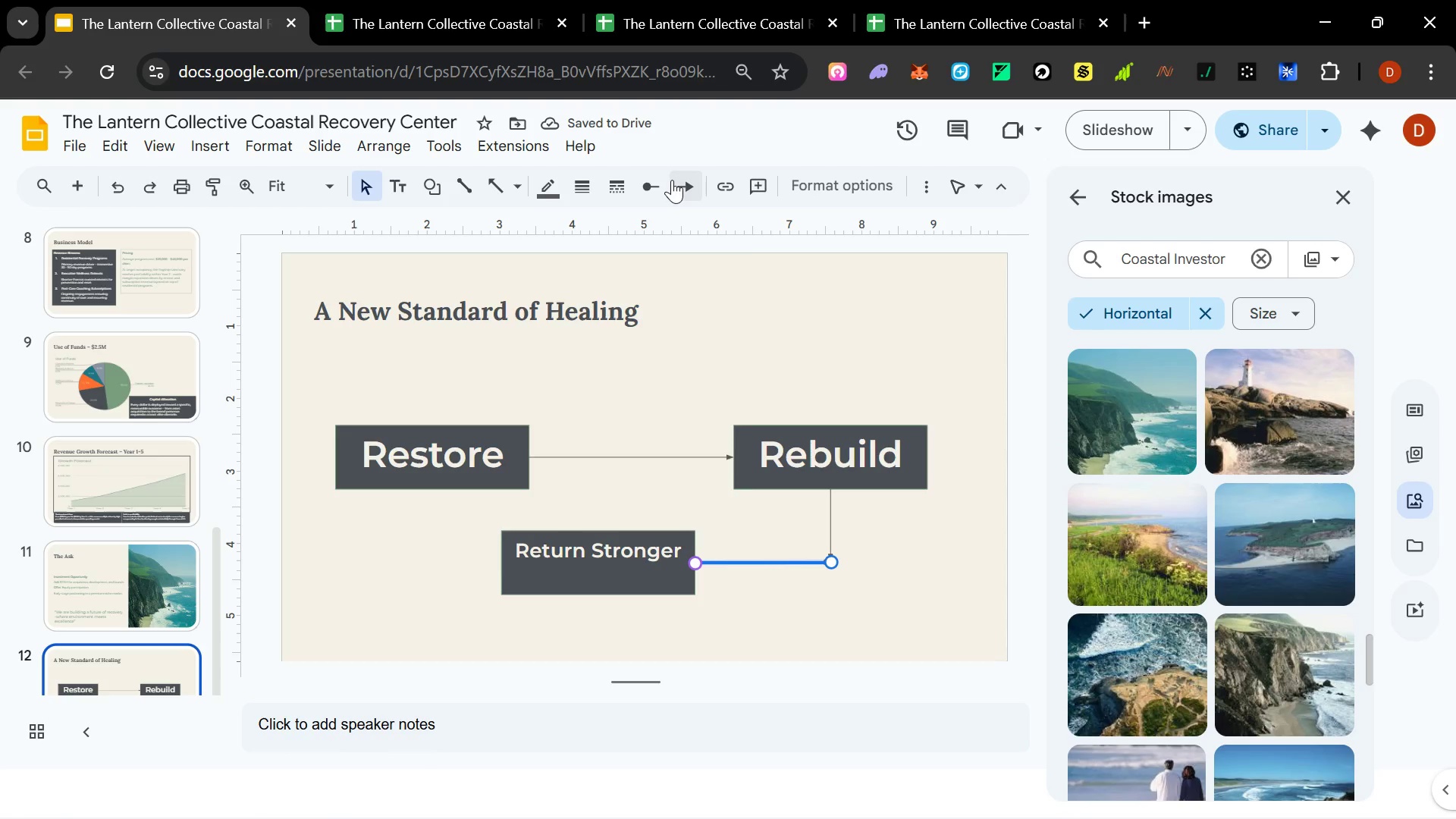 
left_click([673, 181])
 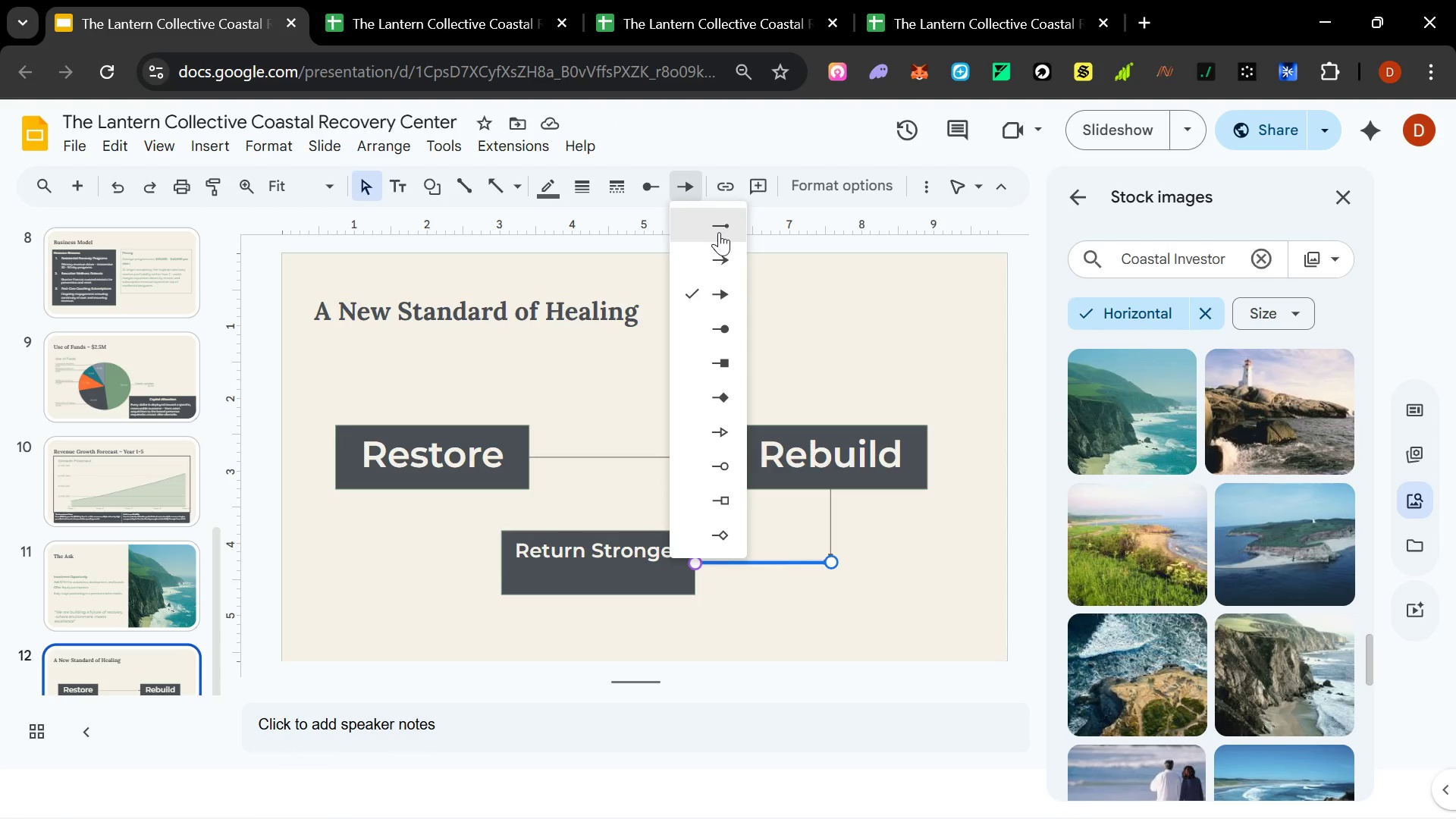 
left_click([654, 190])
 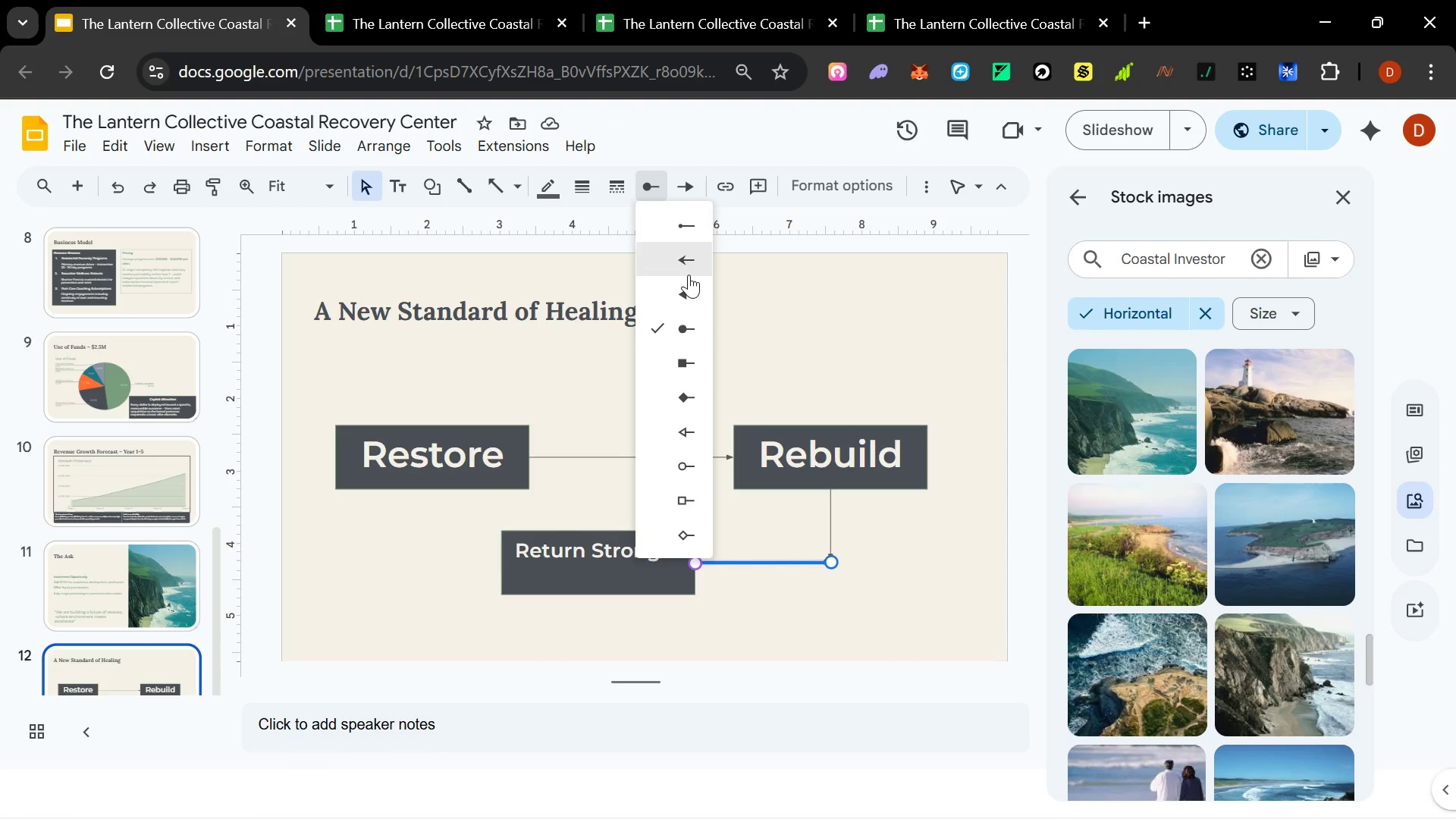 
left_click([689, 267])